 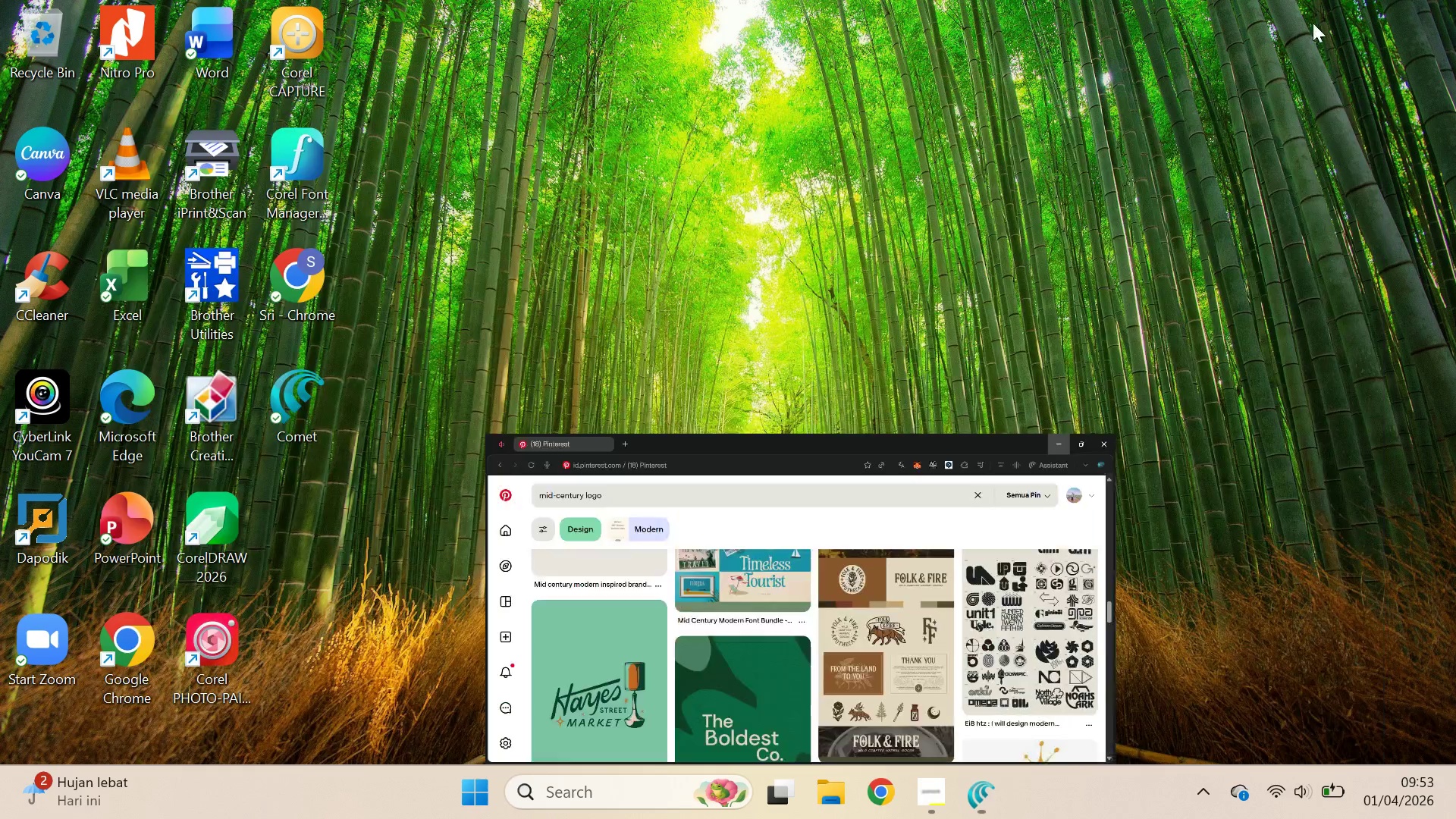 
double_click([229, 507])
 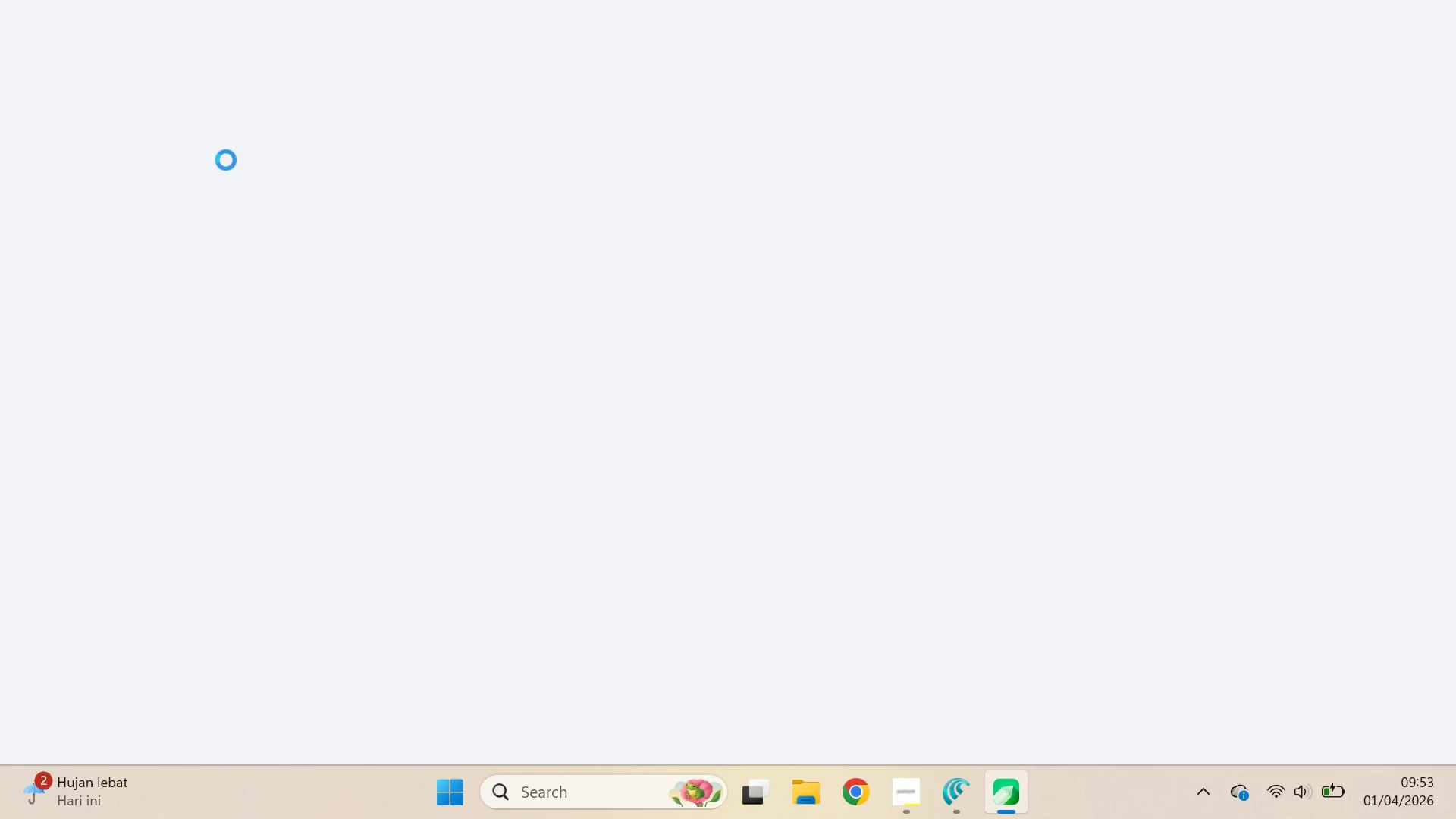 
wait(5.05)
 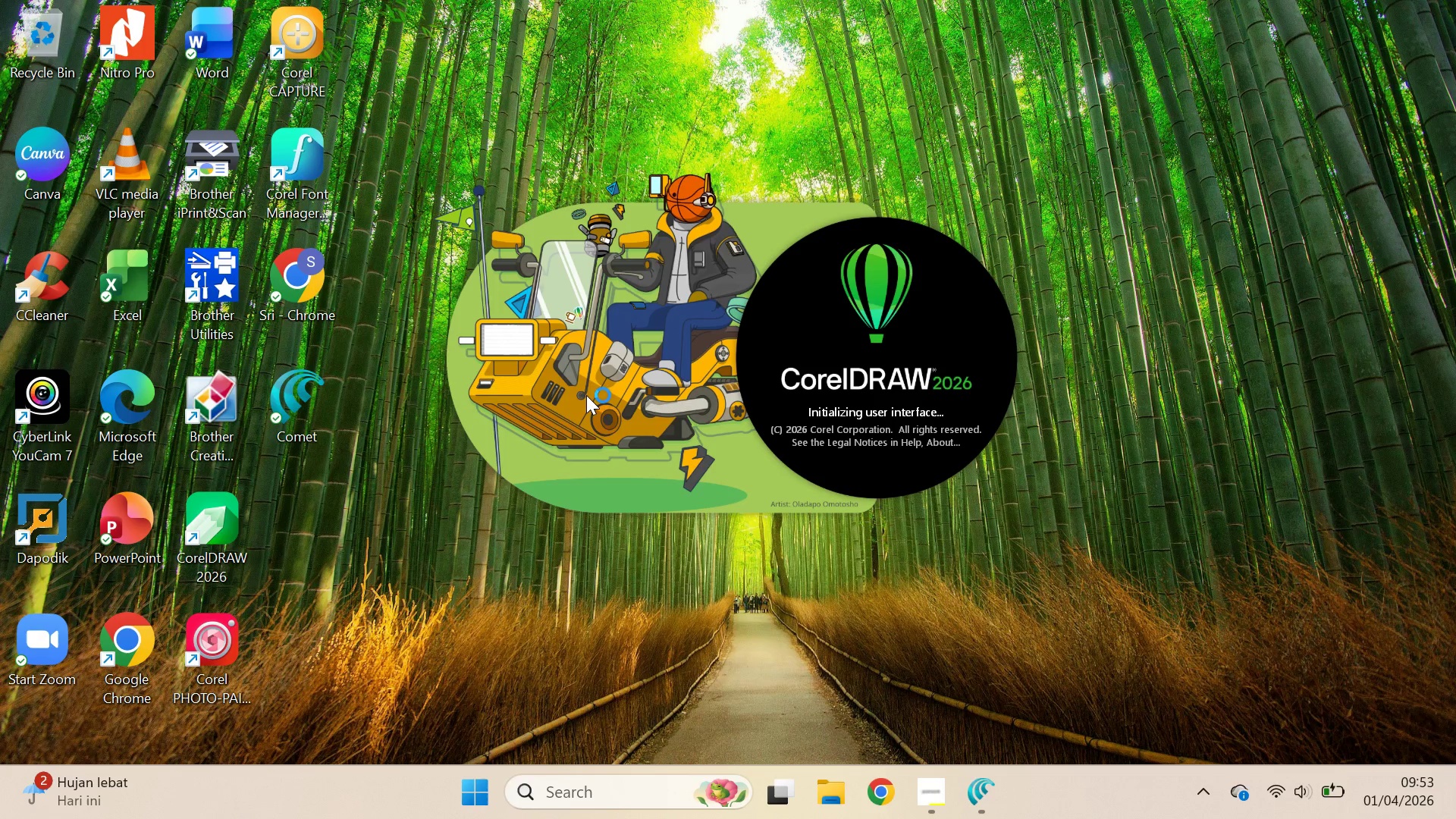 
left_click([180, 126])
 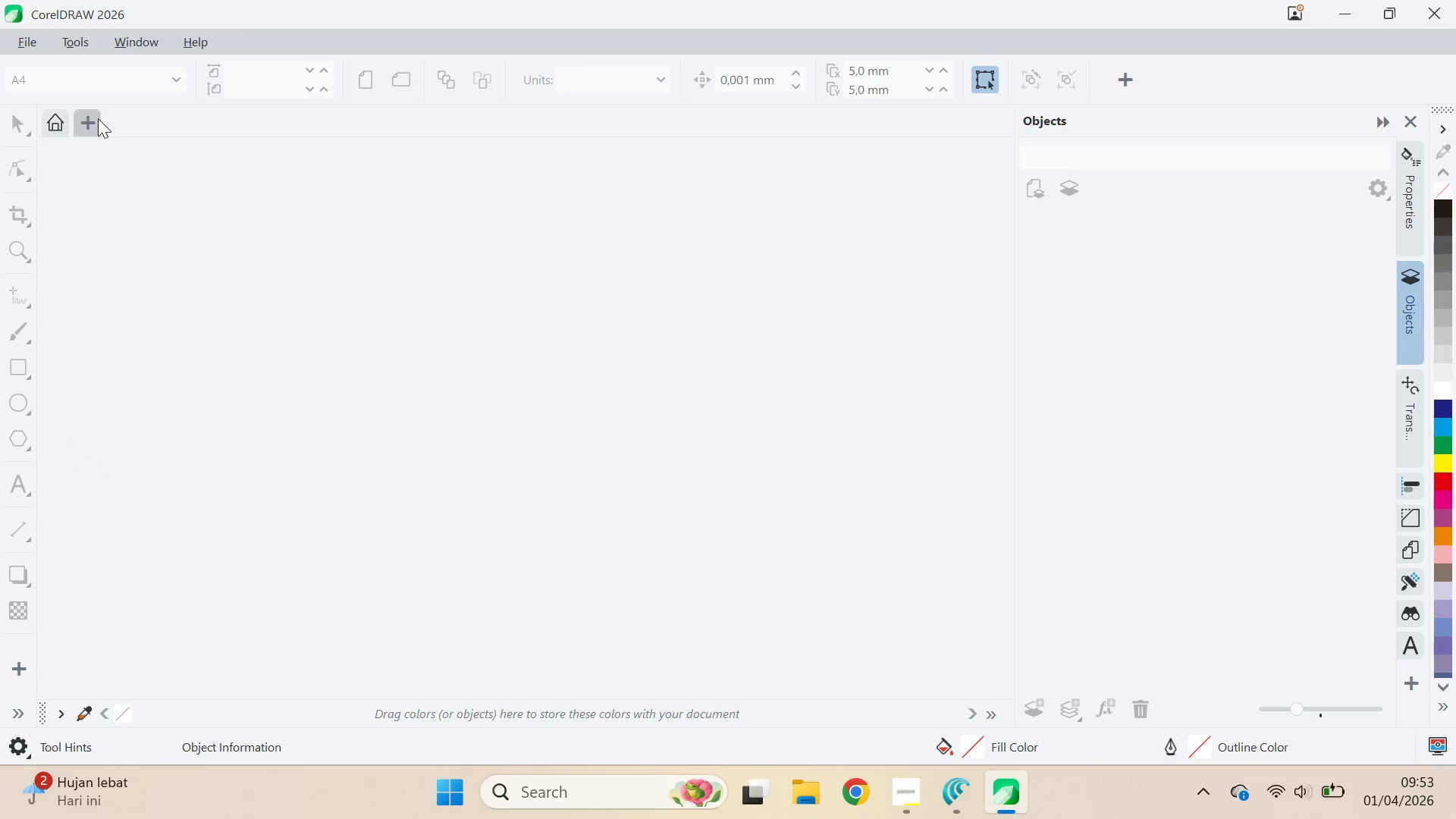 
double_click([86, 115])
 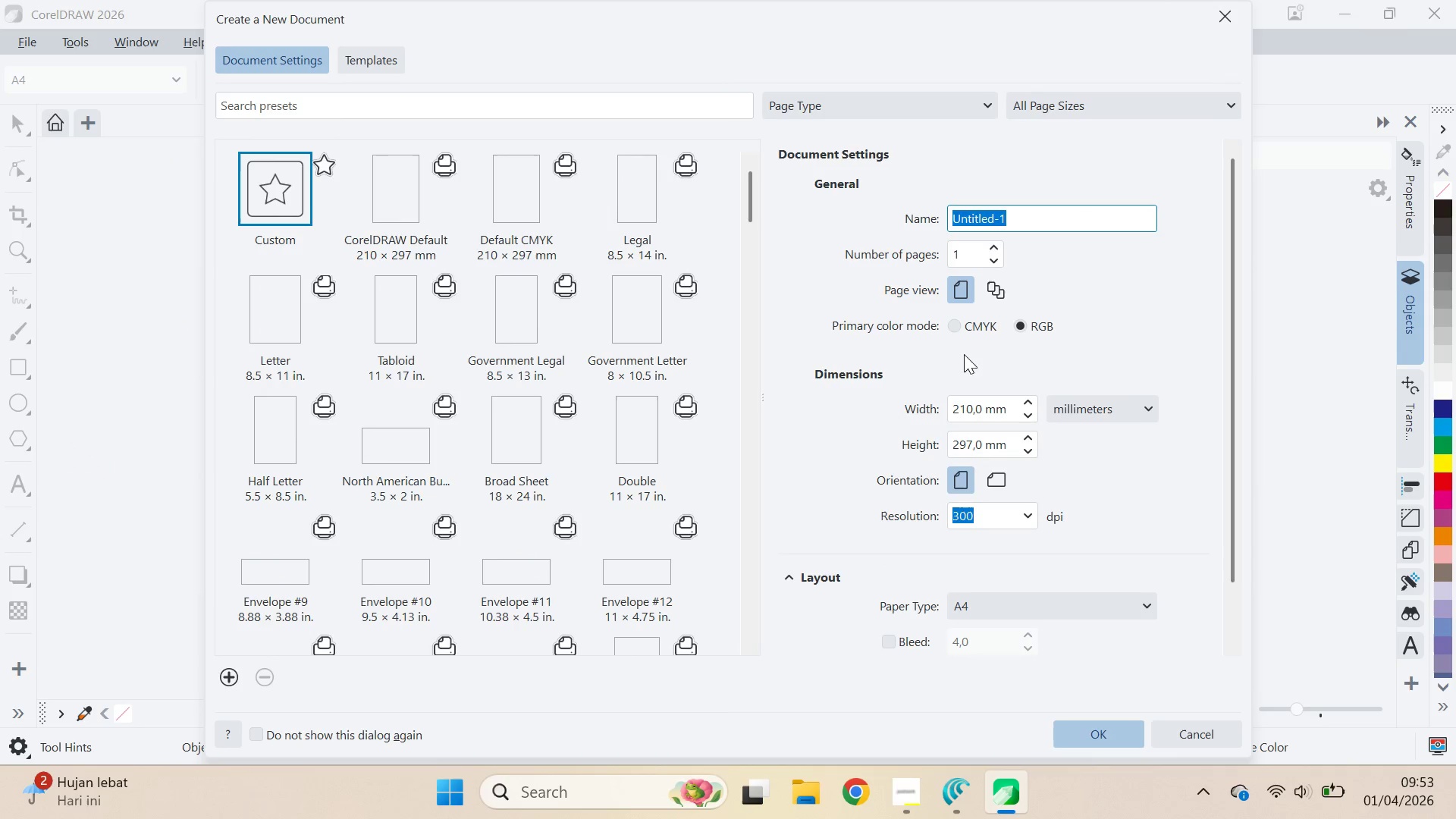 
left_click([1033, 321])
 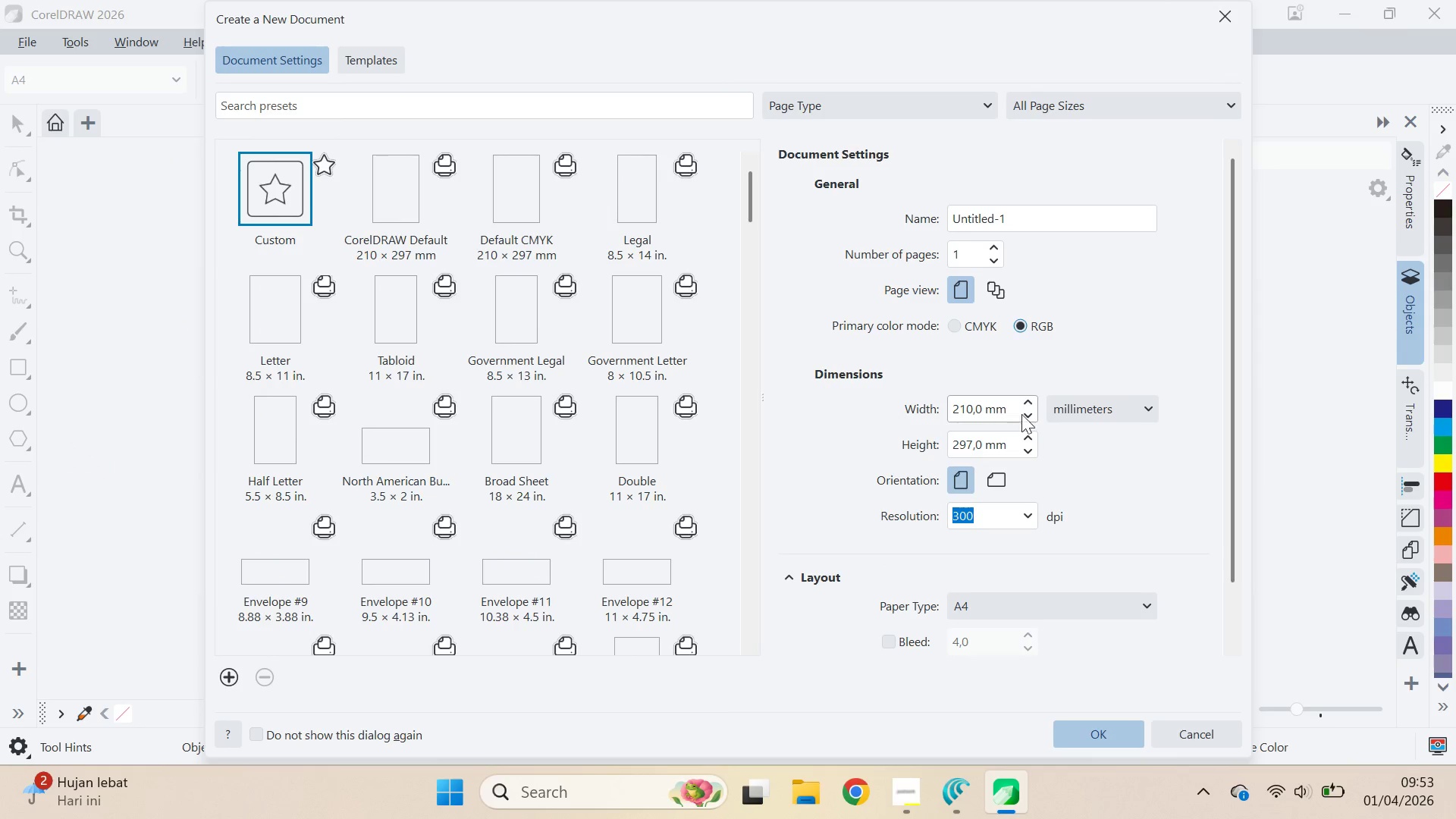 
double_click([1043, 412])
 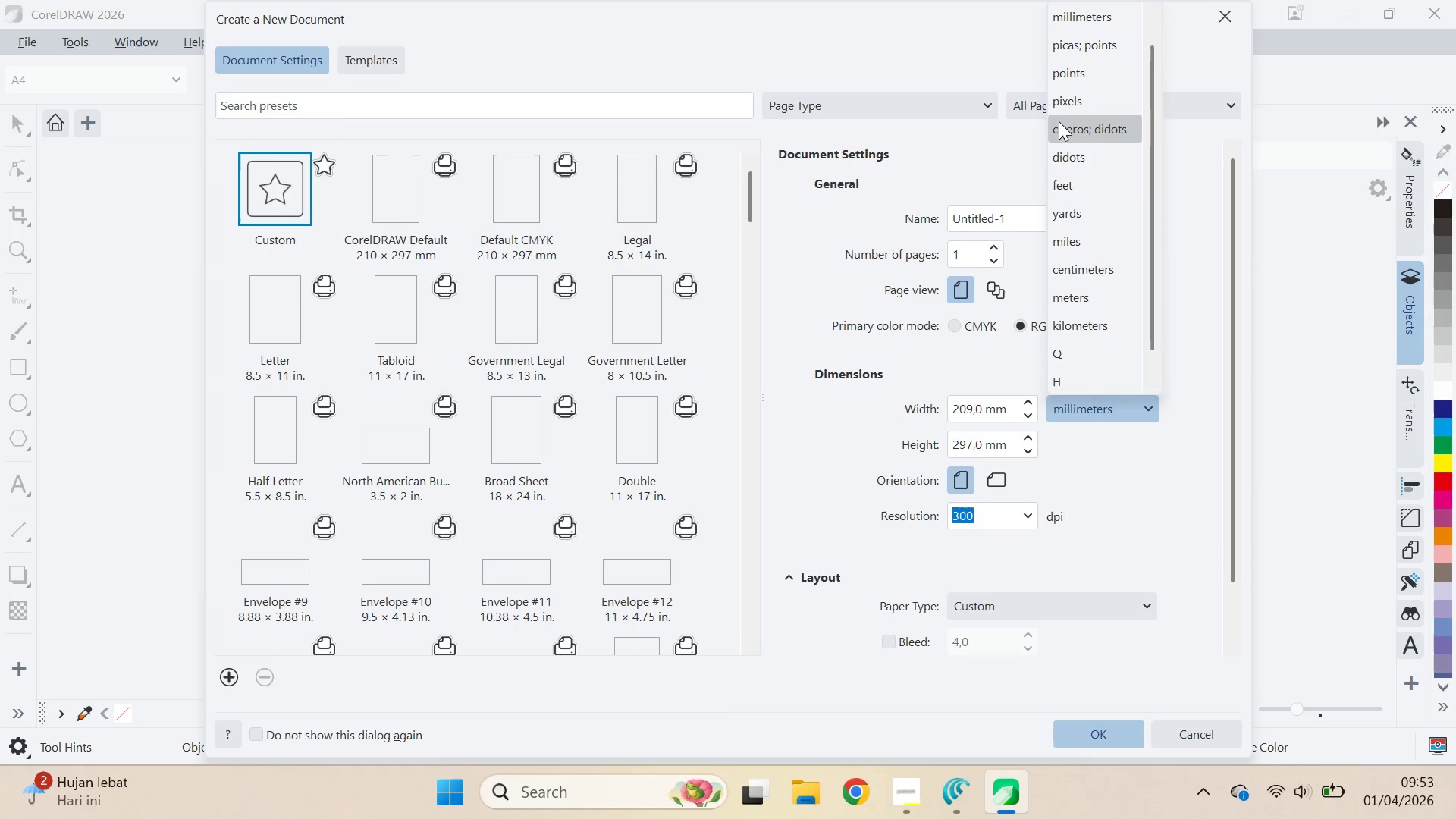 
left_click([1072, 94])
 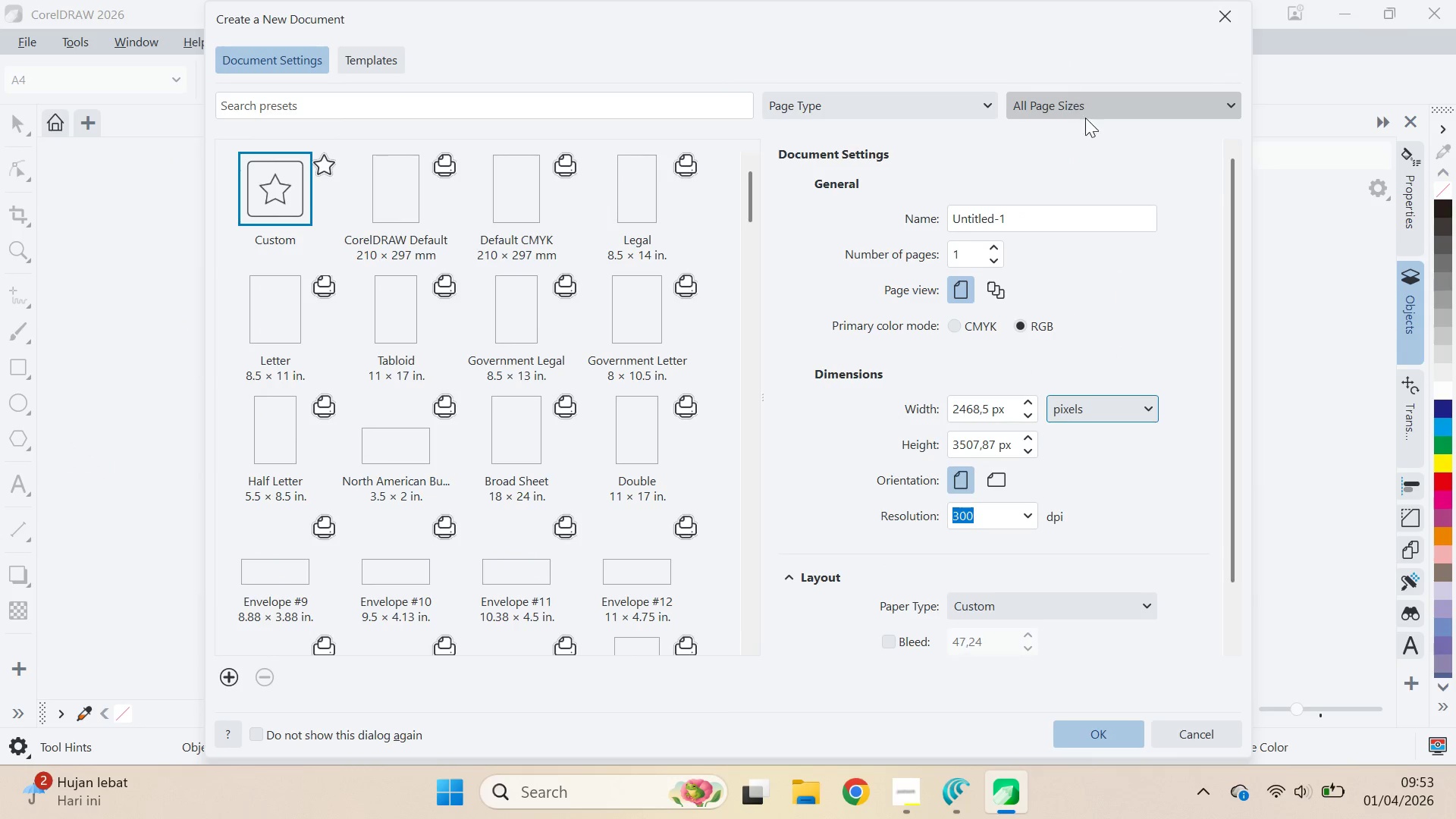 
key(Alt+AltLeft)
 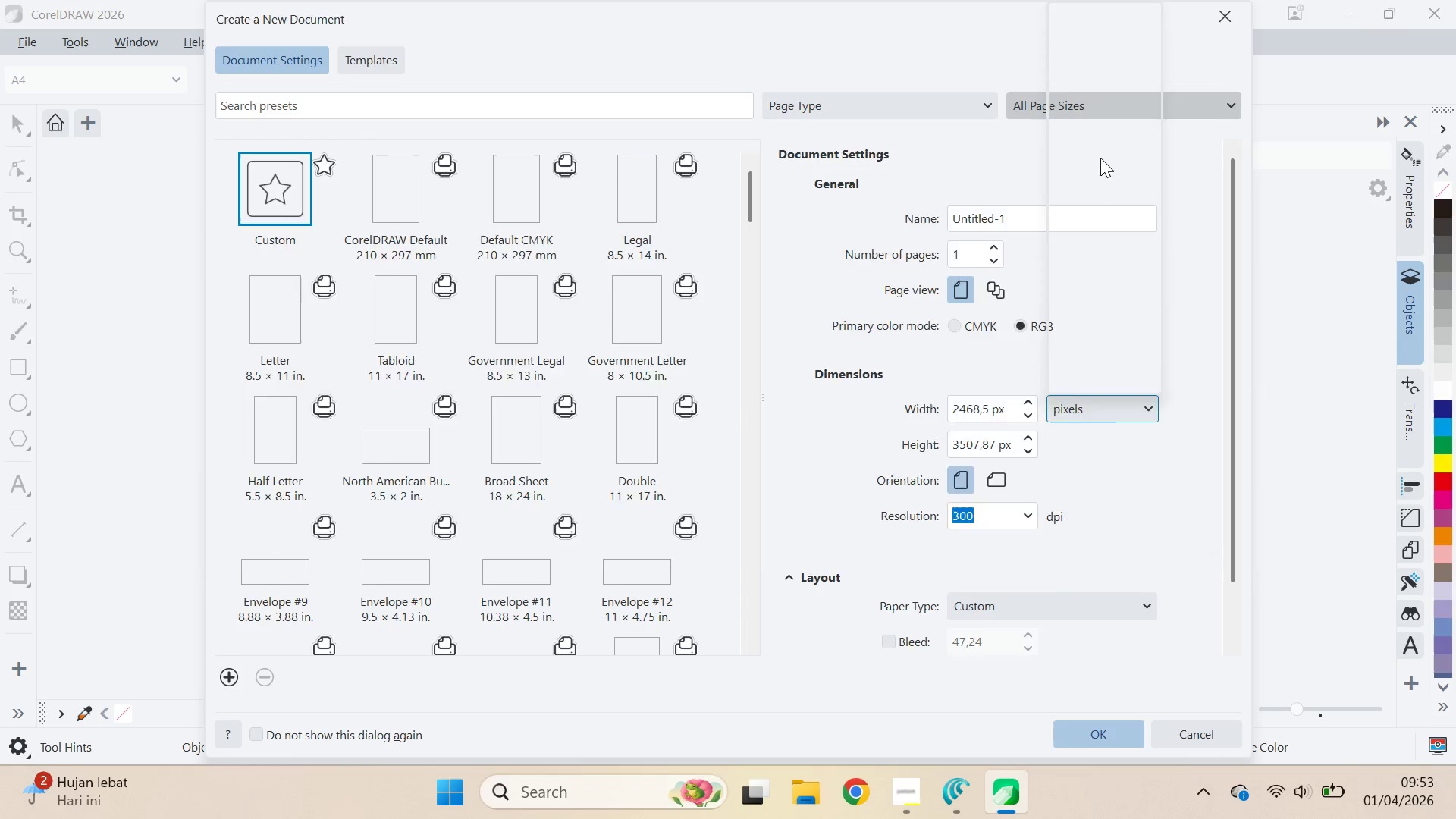 
key(Alt+Tab)
 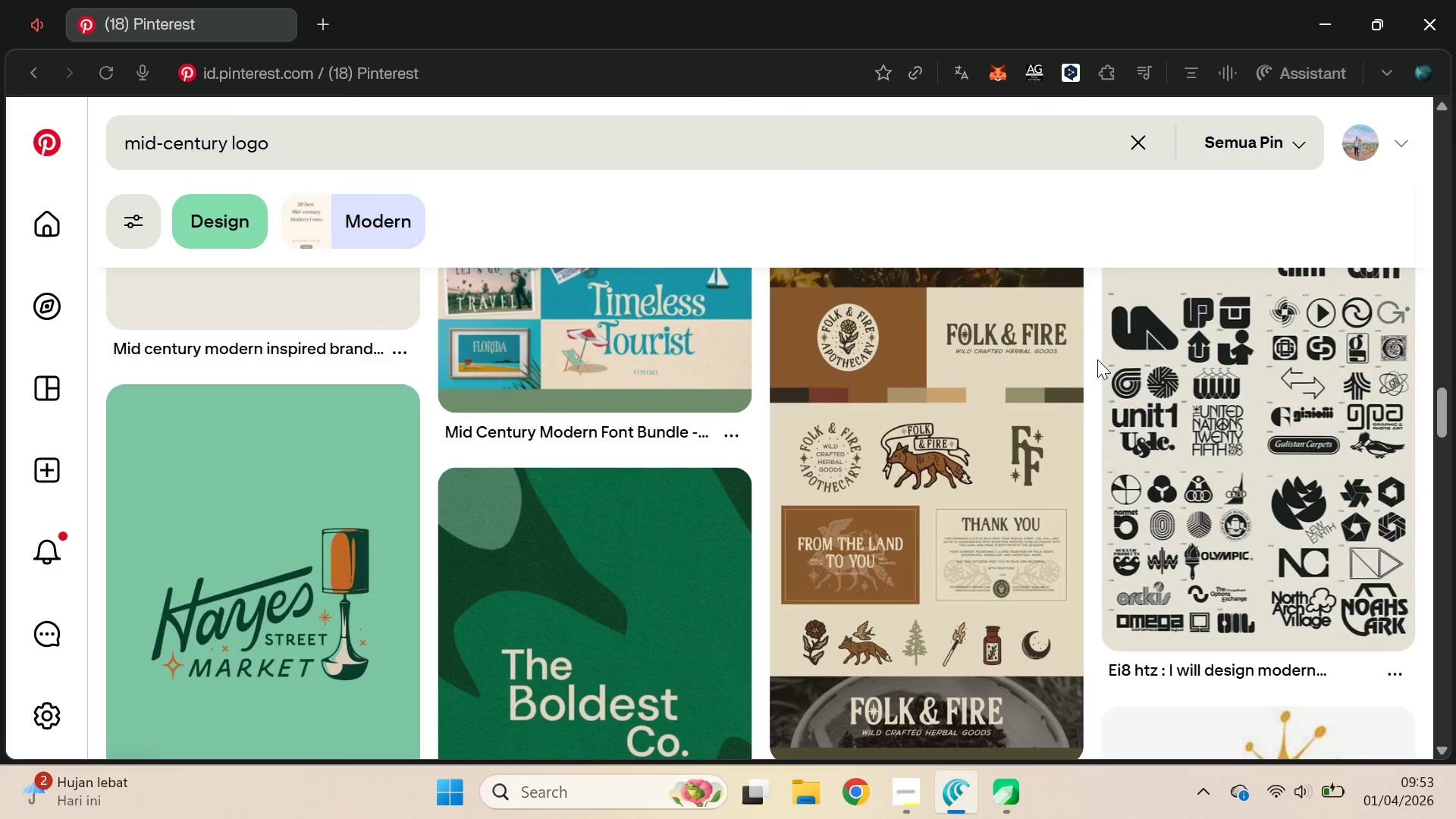 
key(Alt+AltLeft)
 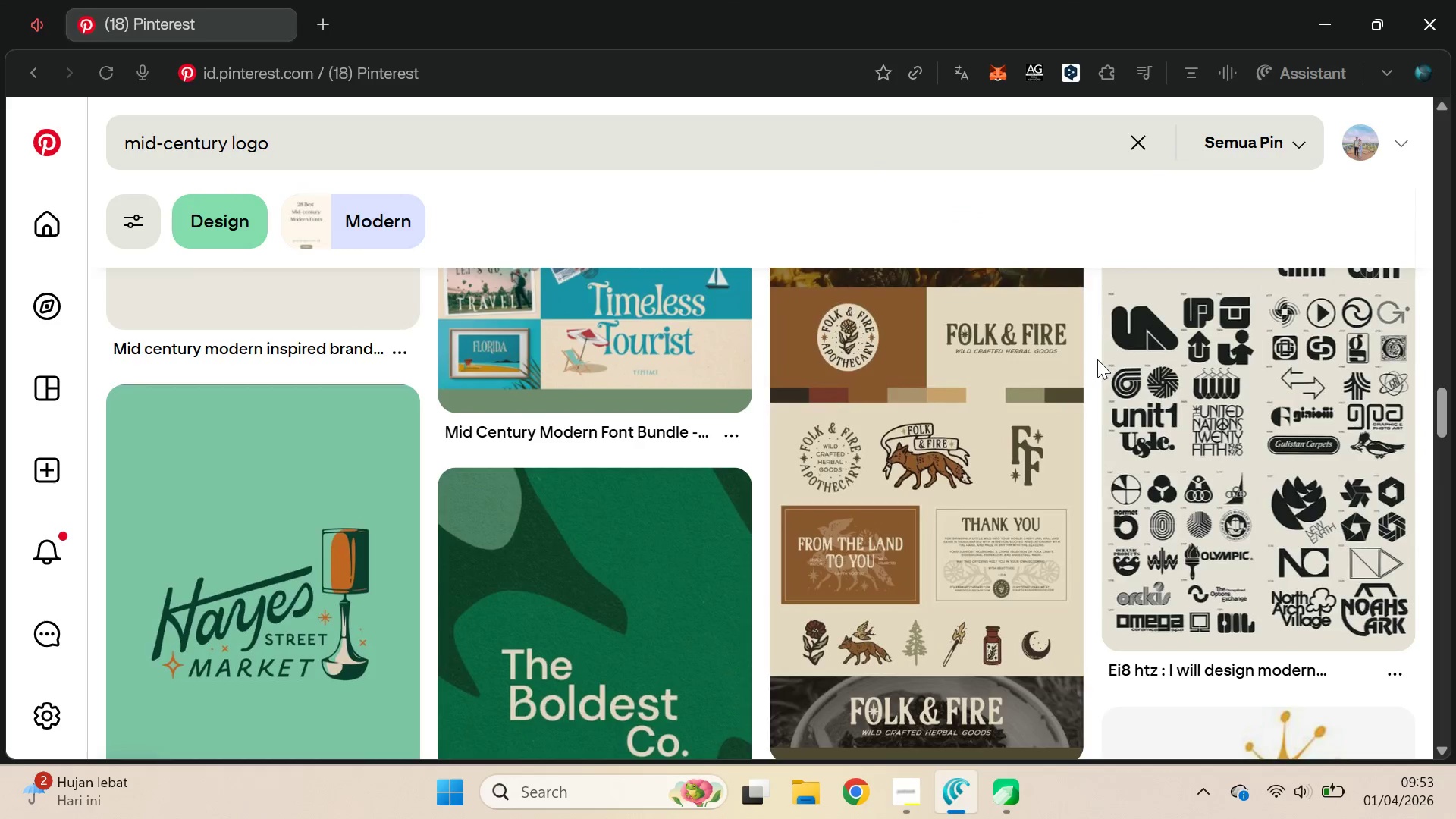 
key(Alt+Tab)
 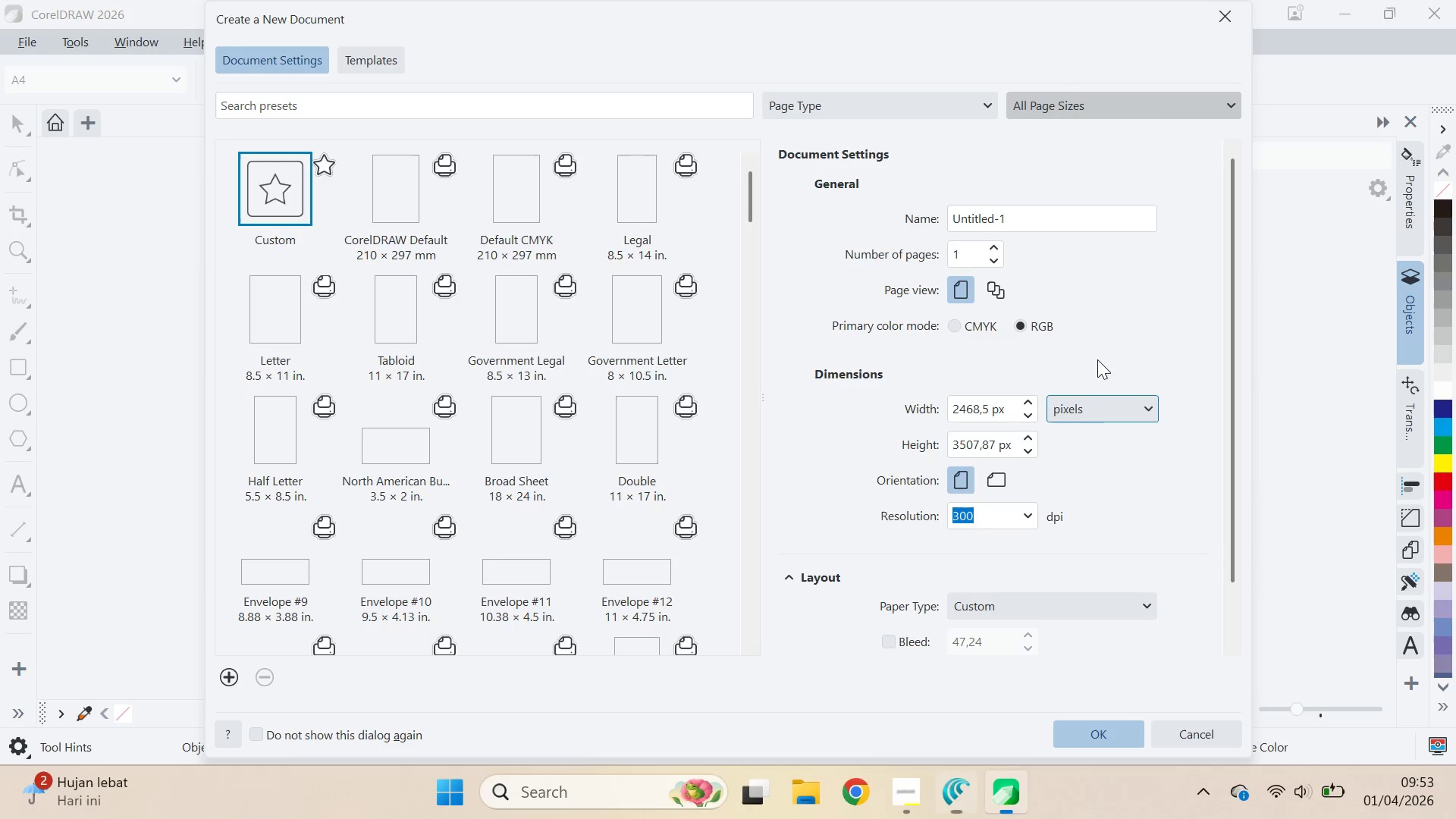 
key(Alt+Tab)
 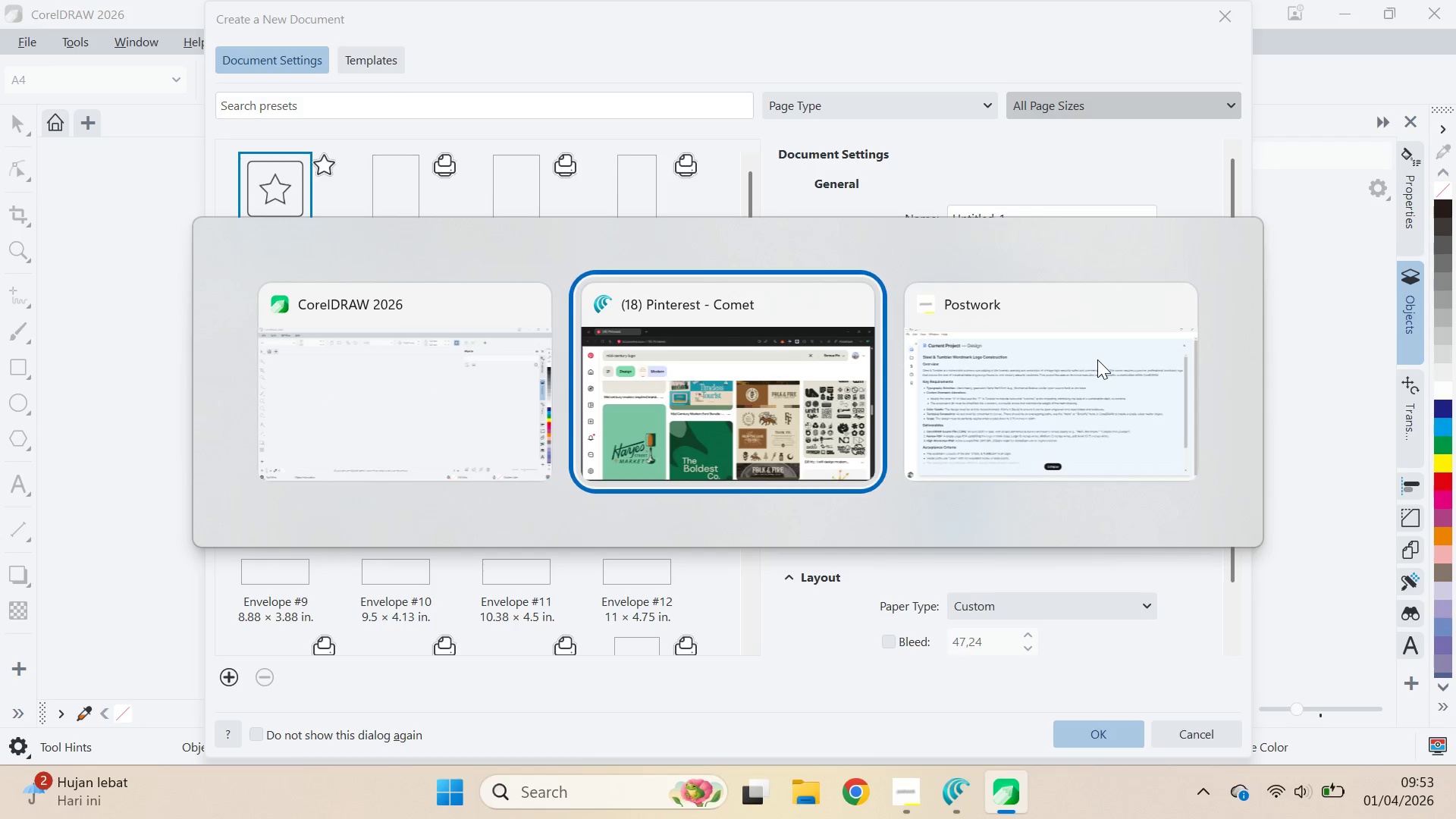 
key(Alt+Tab)